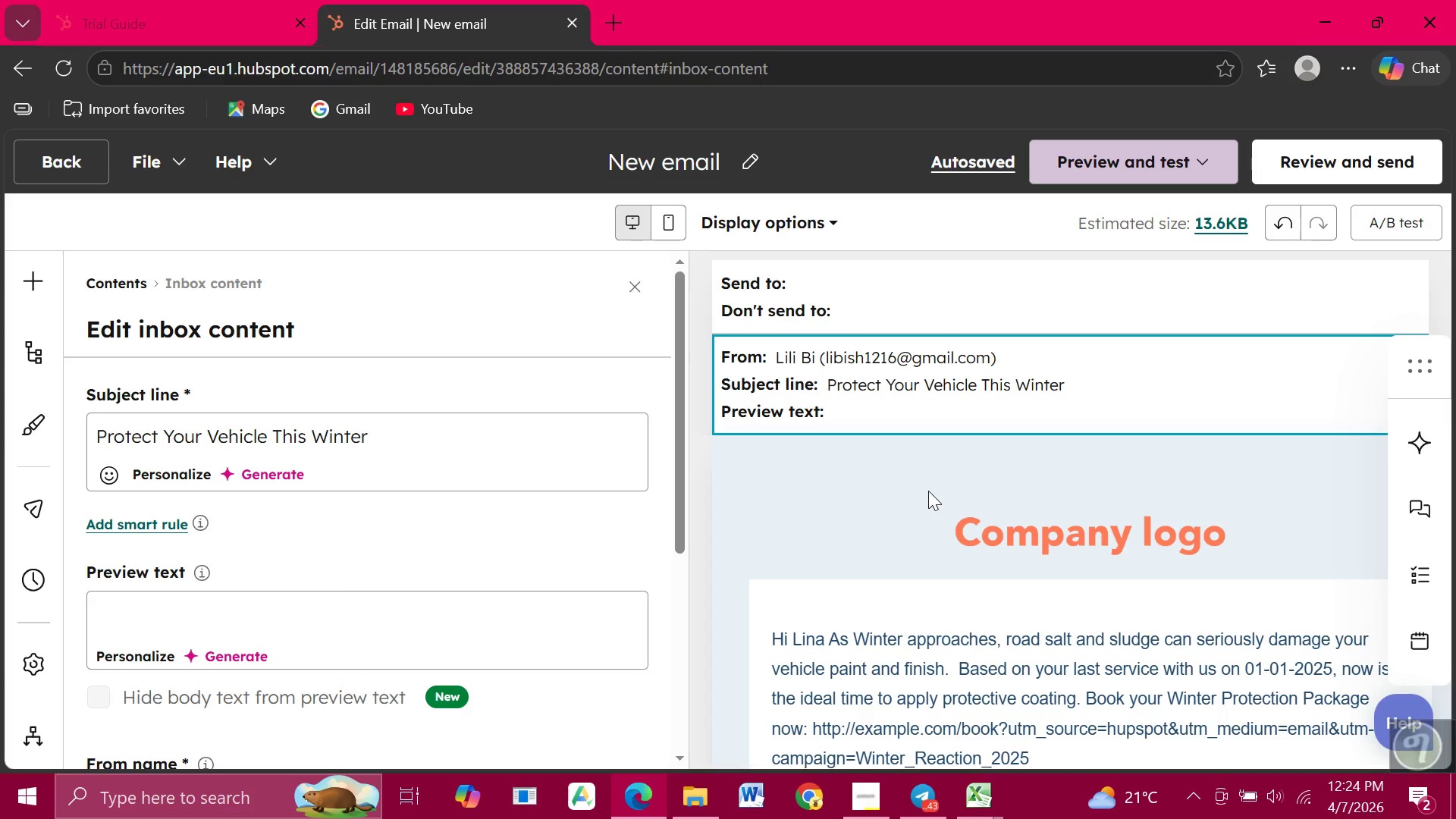 
wait(48.61)
 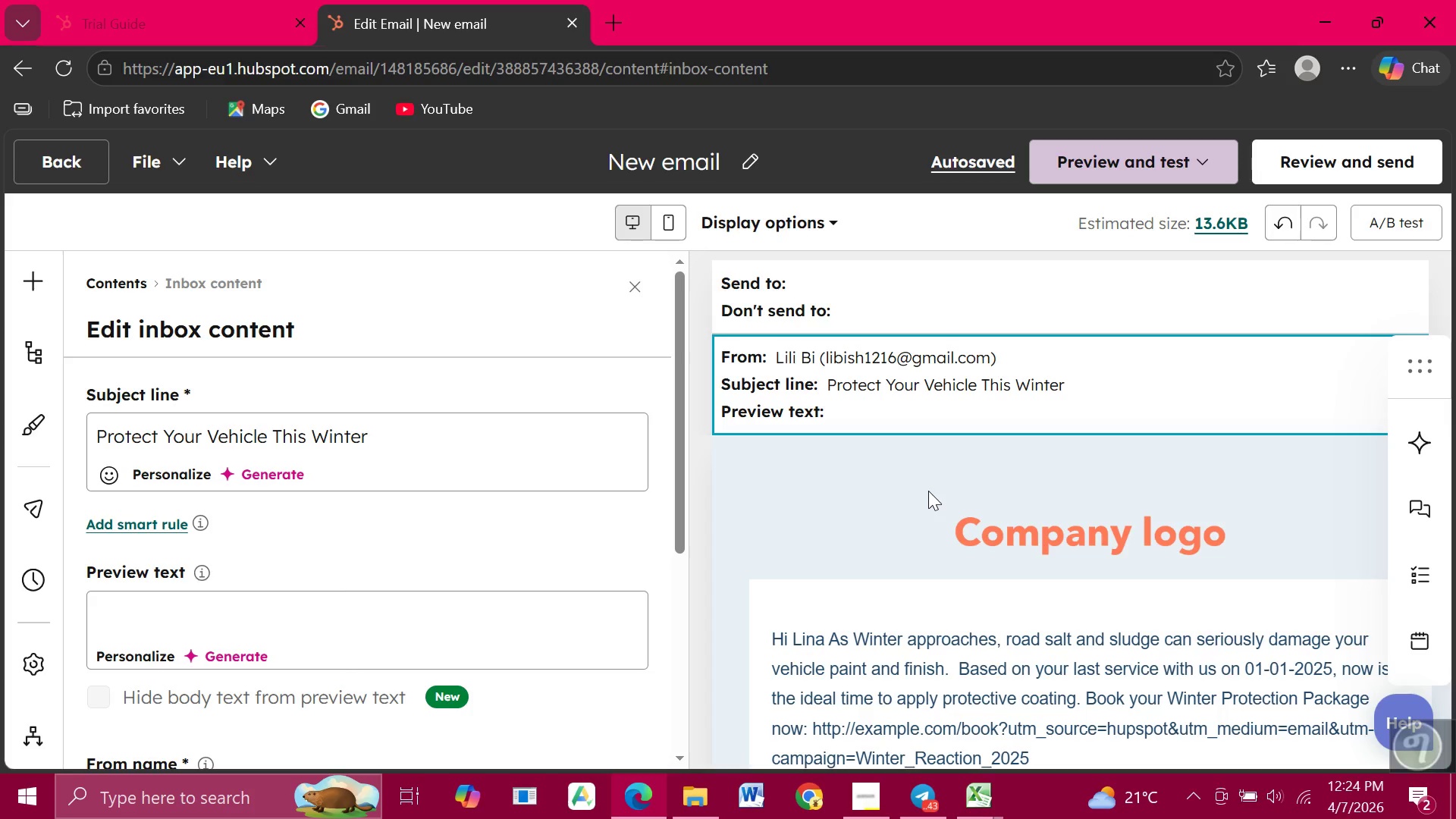 
left_click([165, 633])
 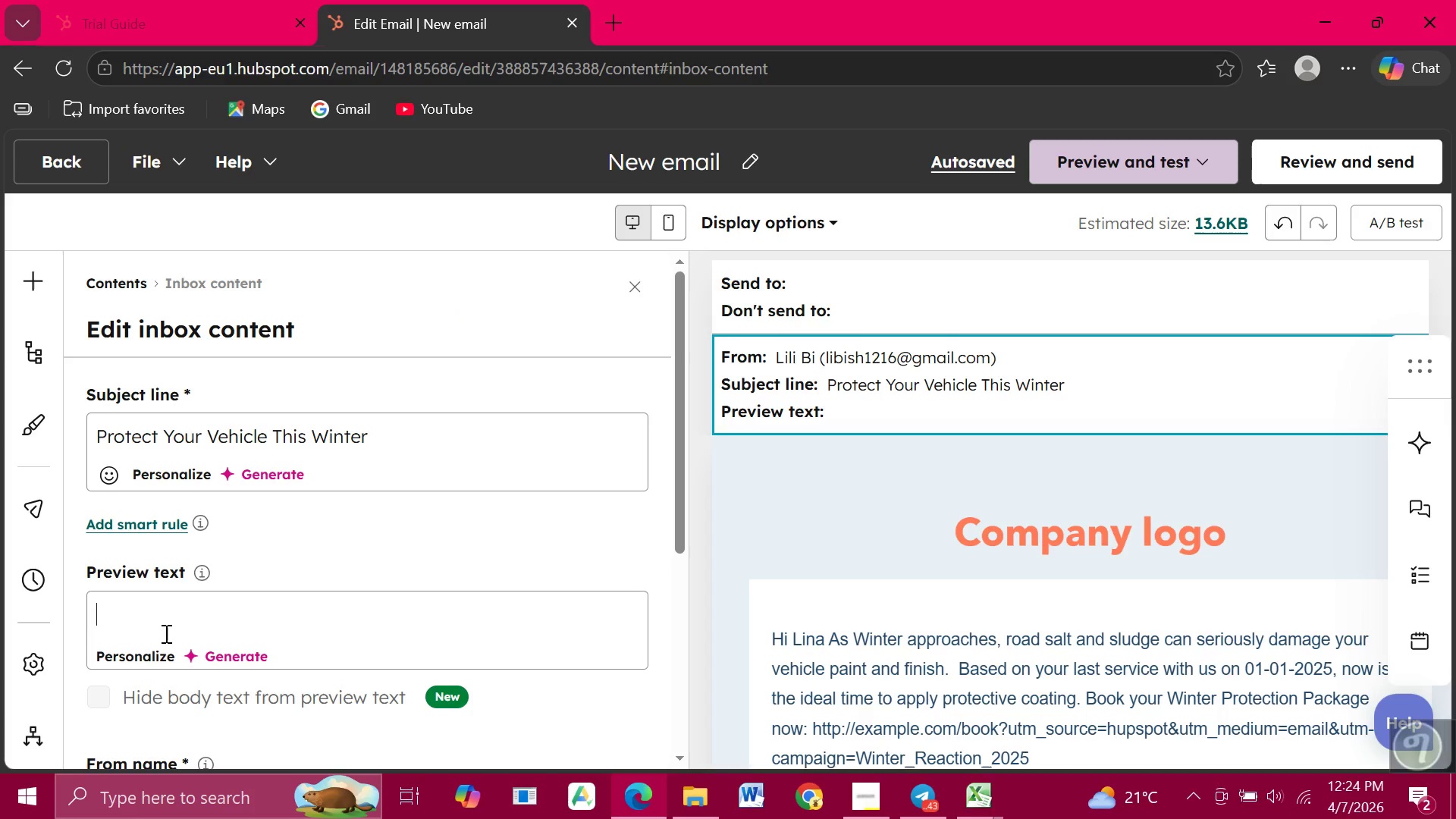 
wait(13.22)
 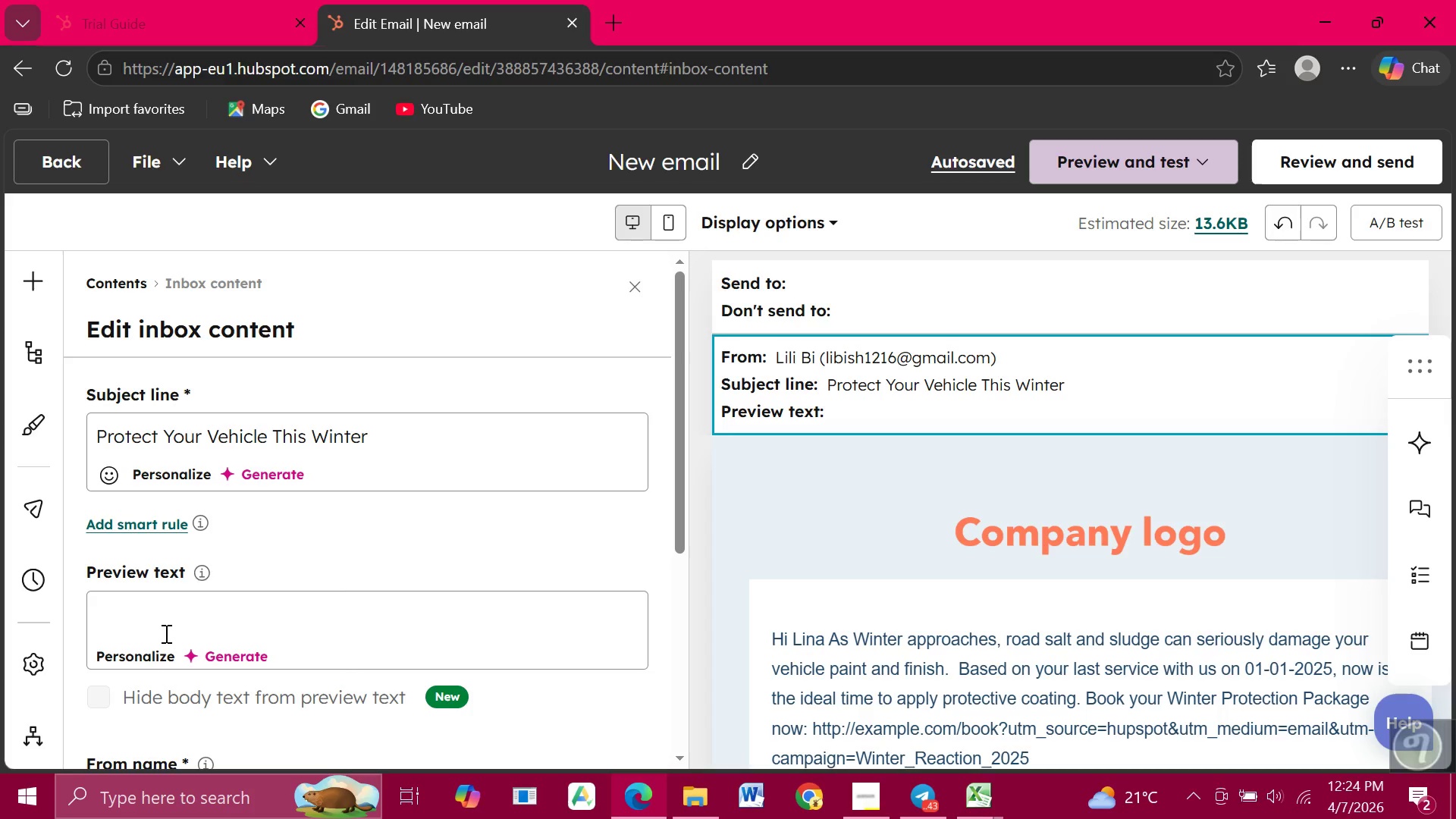 
type(Protect your car from winter damage)
 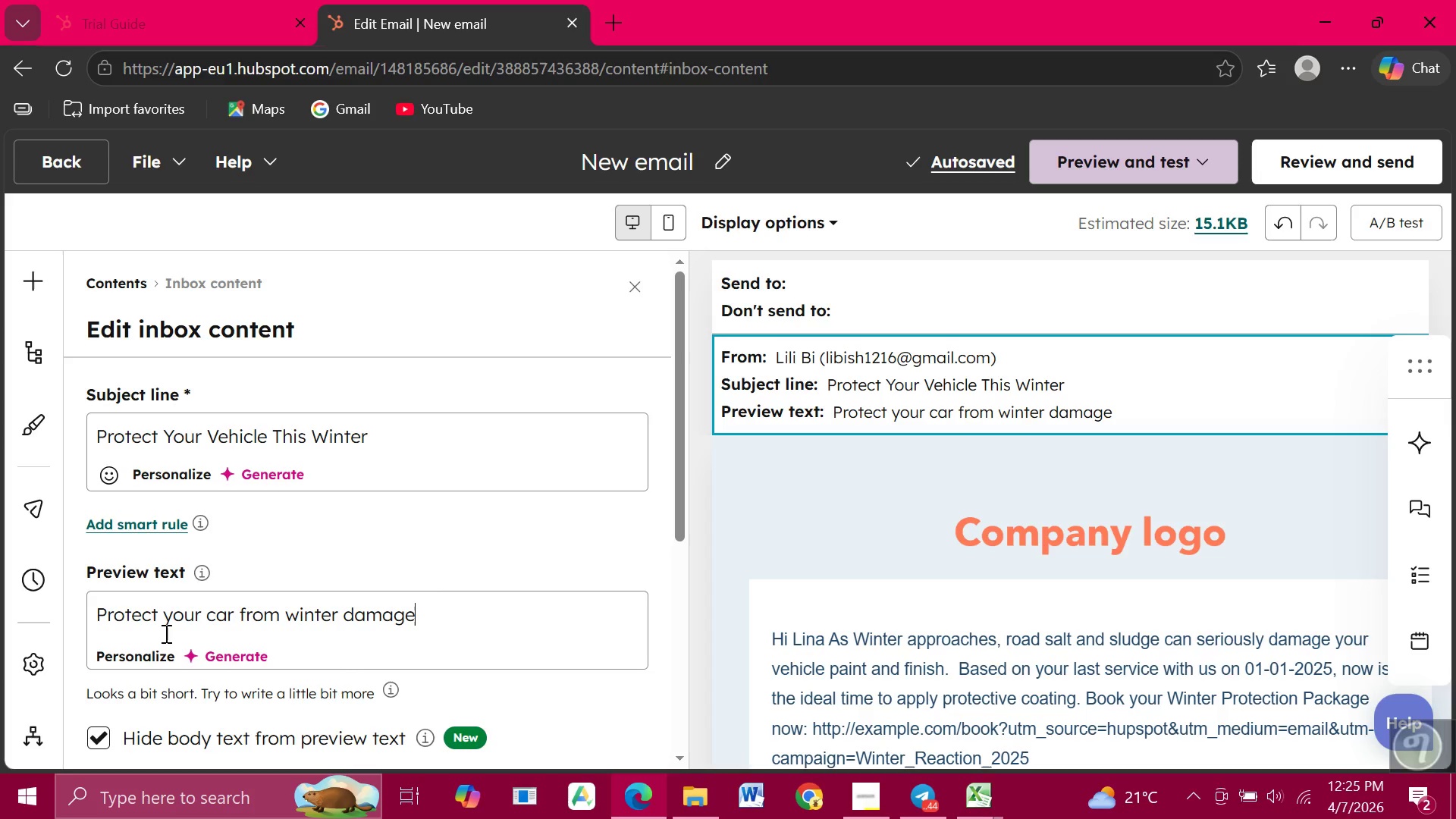 
wait(8.23)
 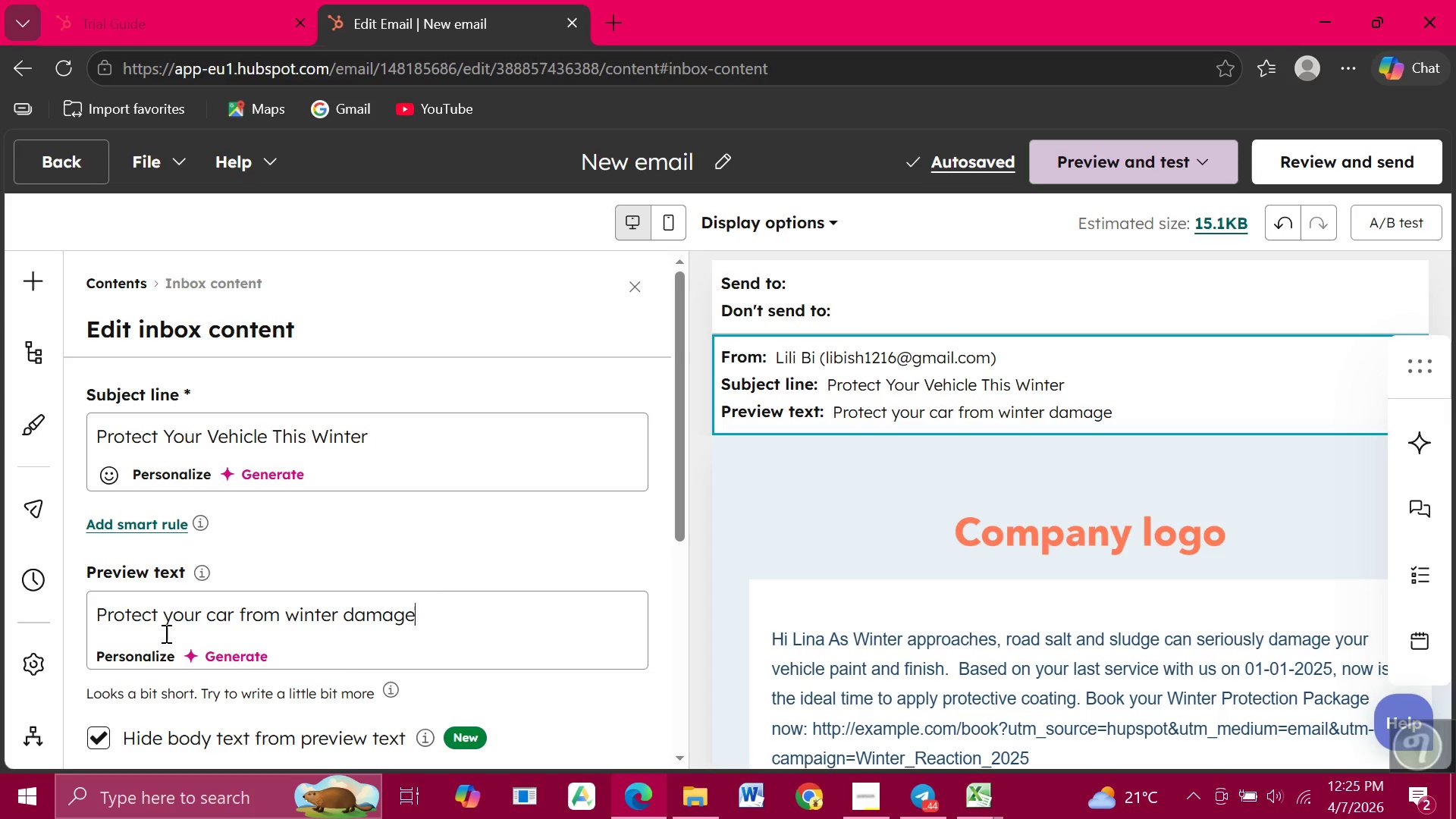 
type( before its too late)
 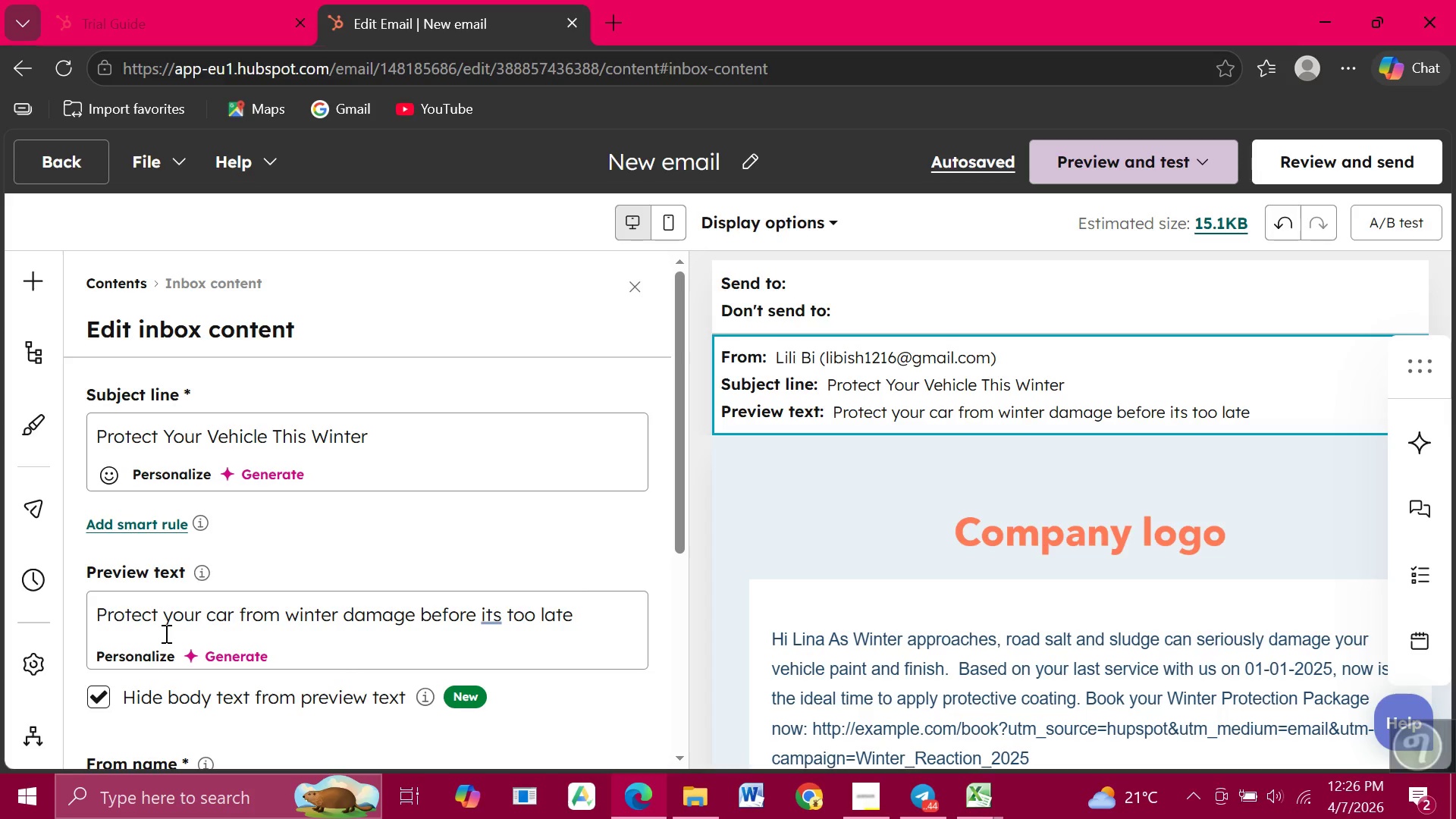 
wait(35.44)
 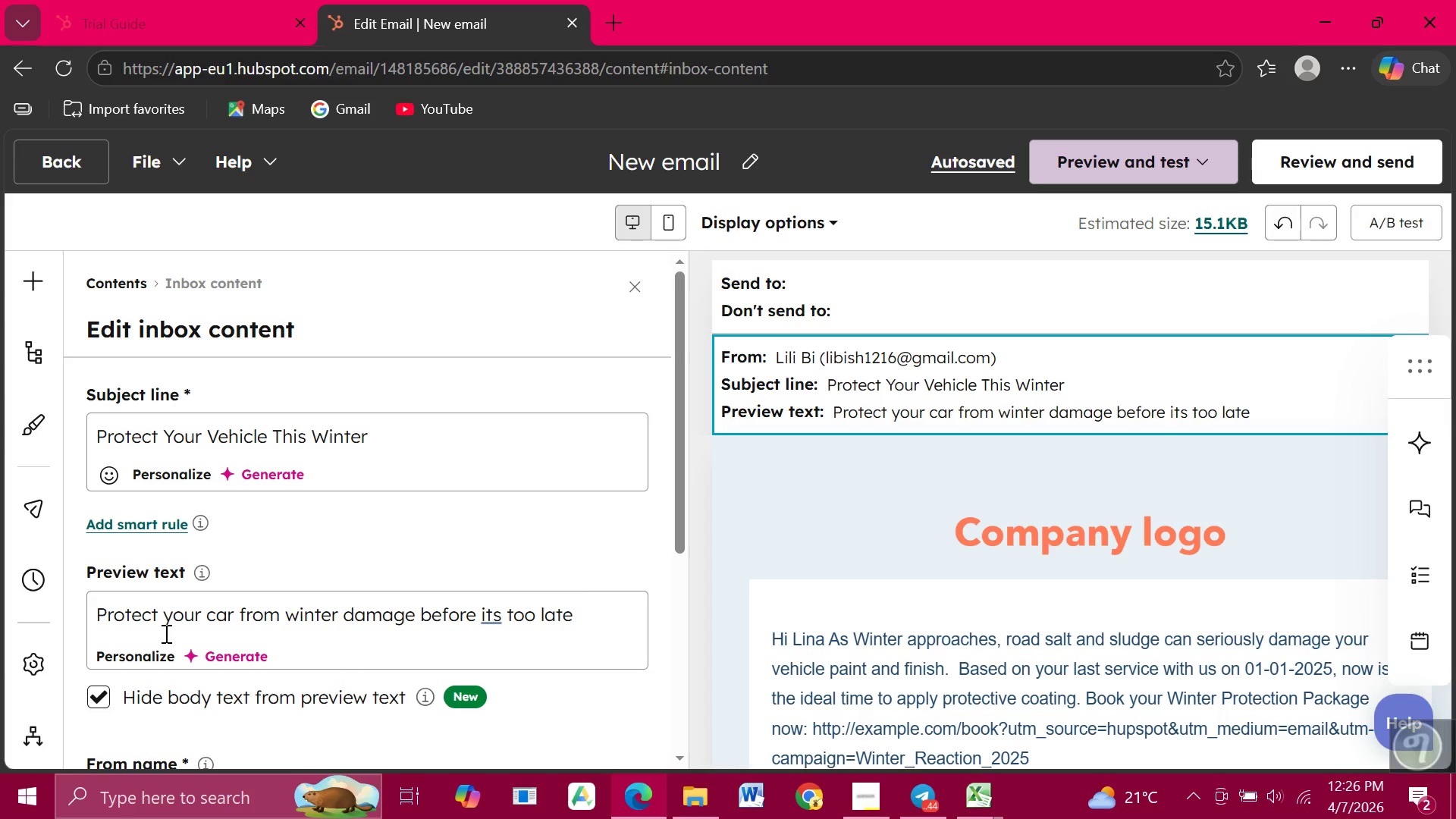 
scroll: coordinate [396, 598], scroll_direction: down, amount: 5.0
 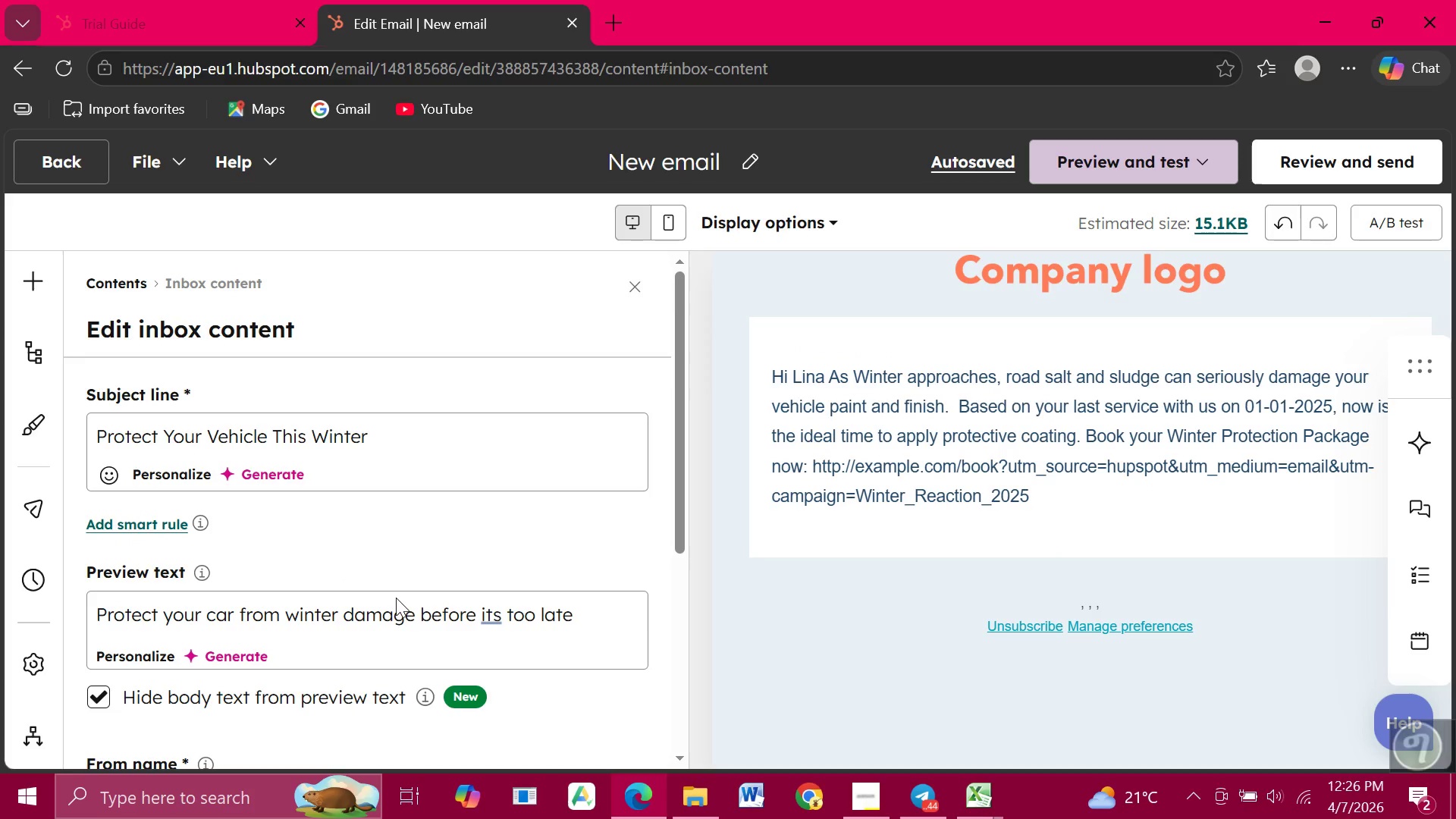 
scroll: coordinate [396, 598], scroll_direction: up, amount: 3.0
 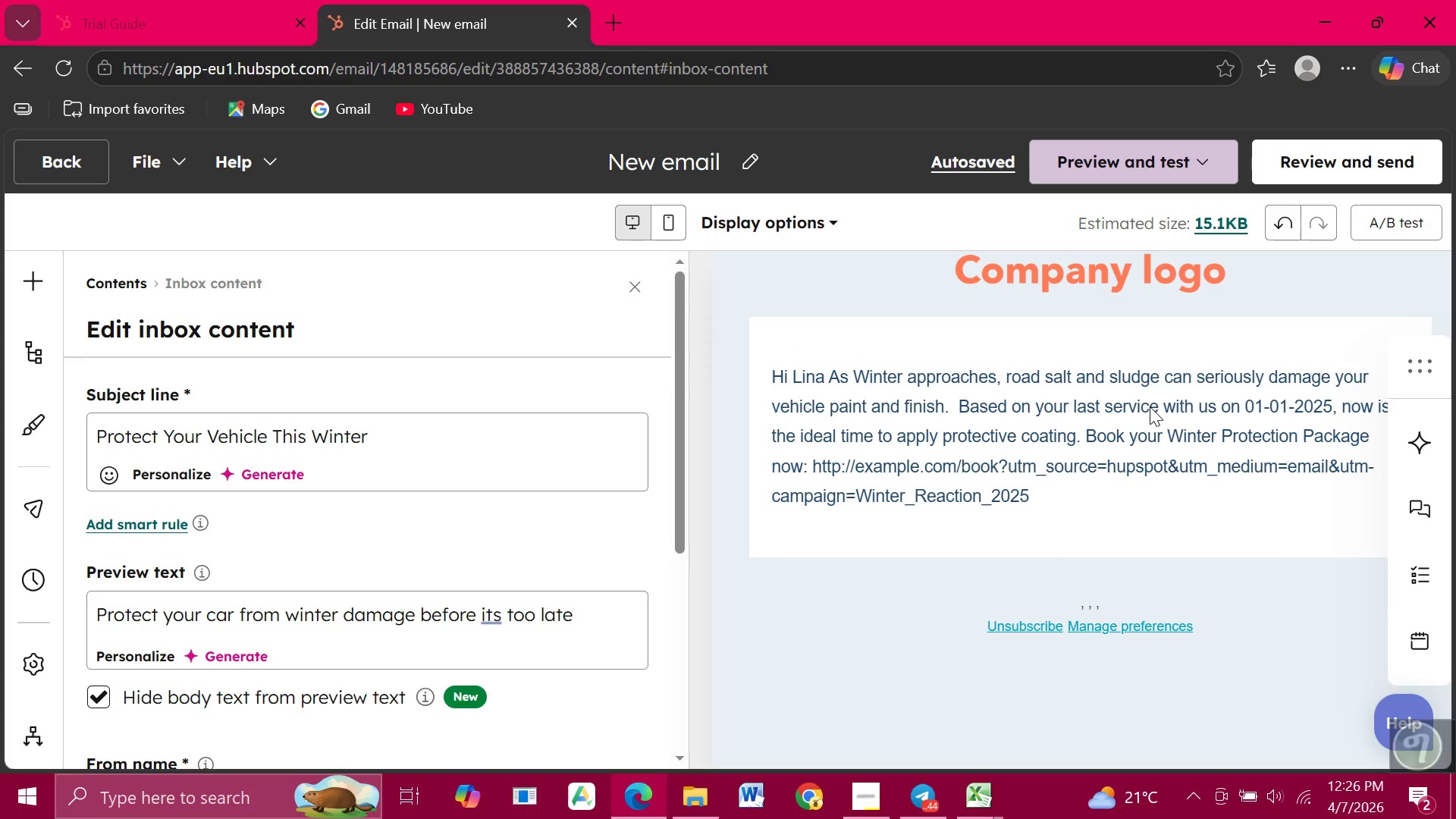 
wait(9.5)
 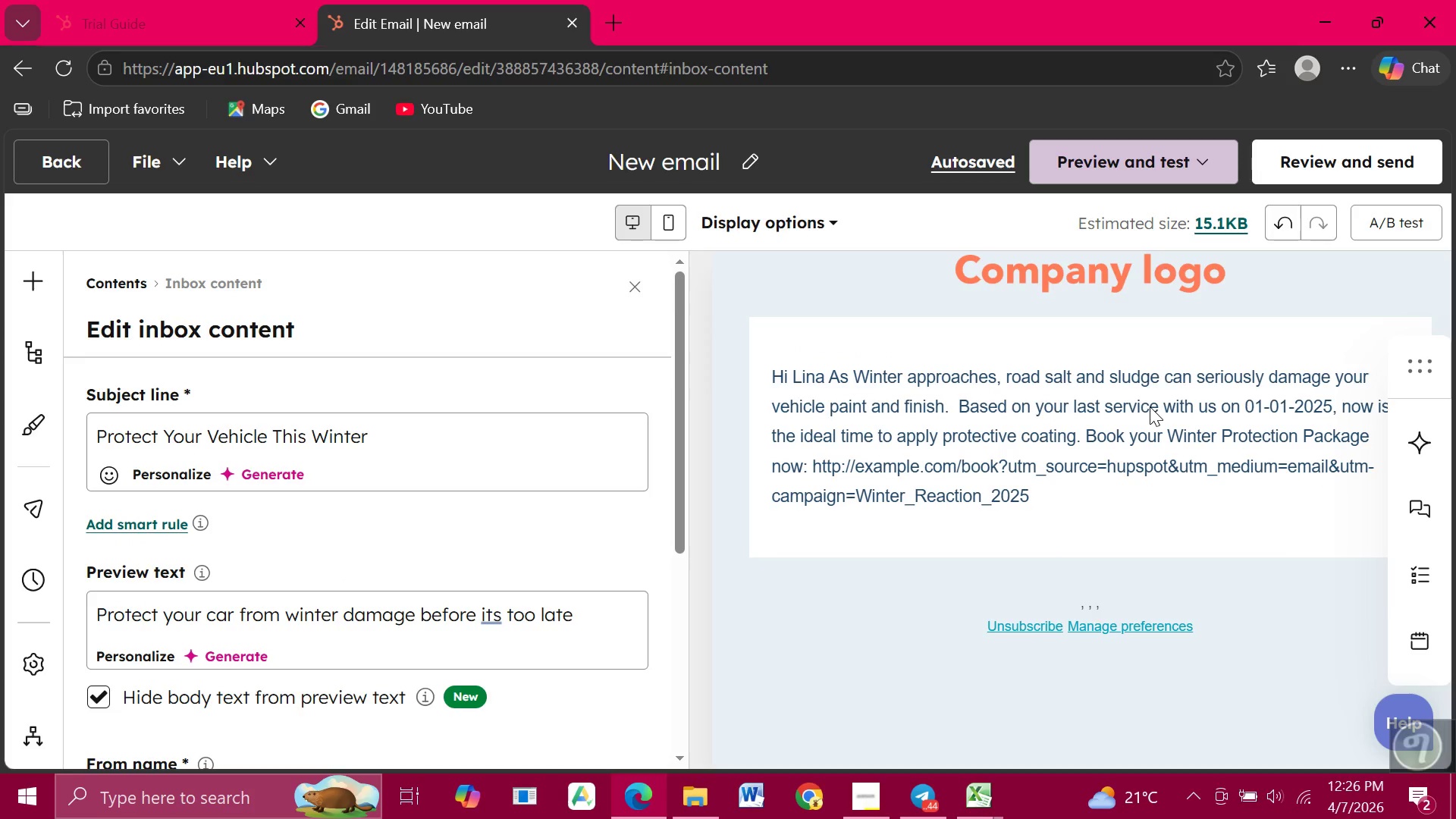 
left_click([1197, 160])
 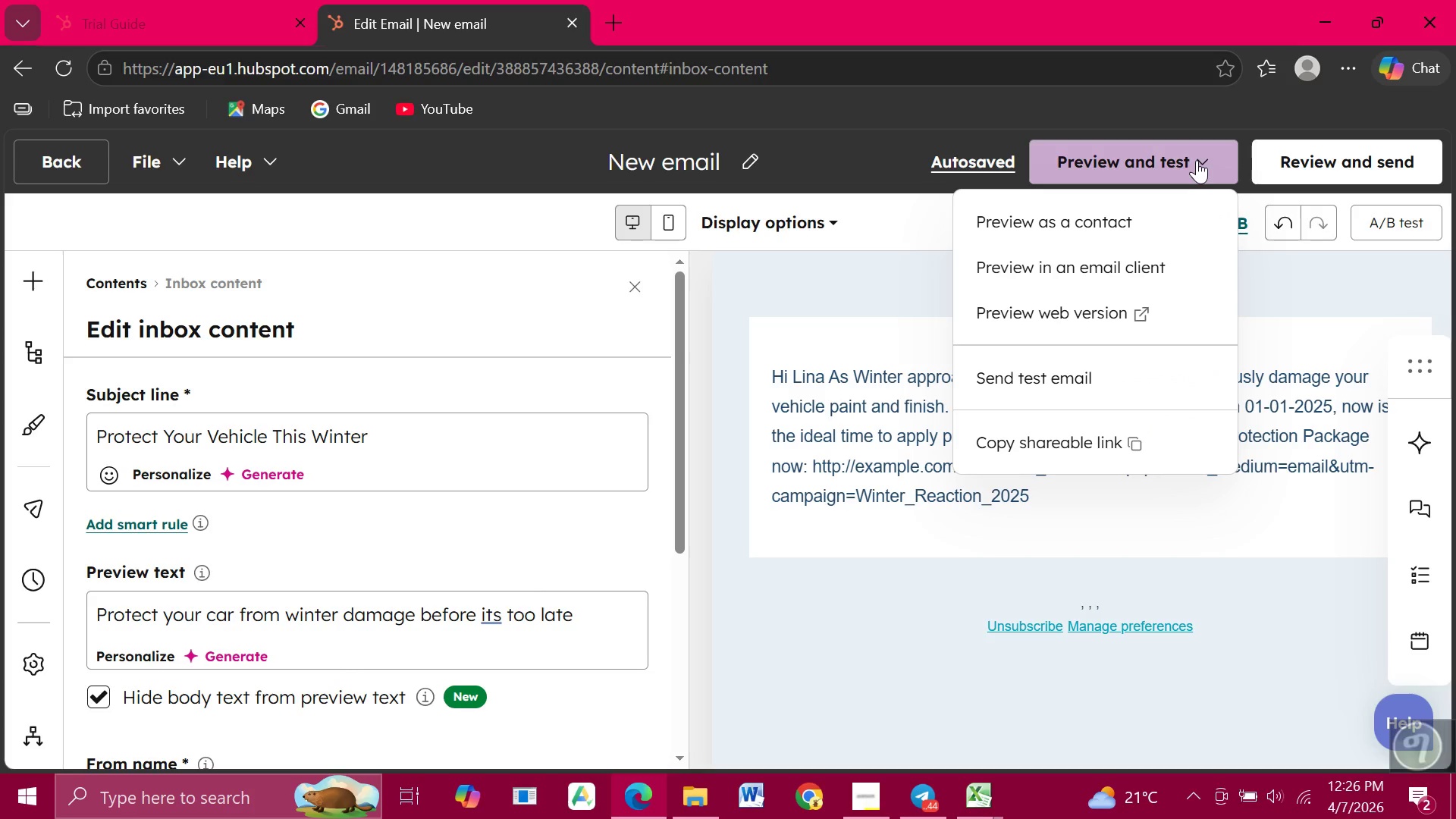 
wait(12.94)
 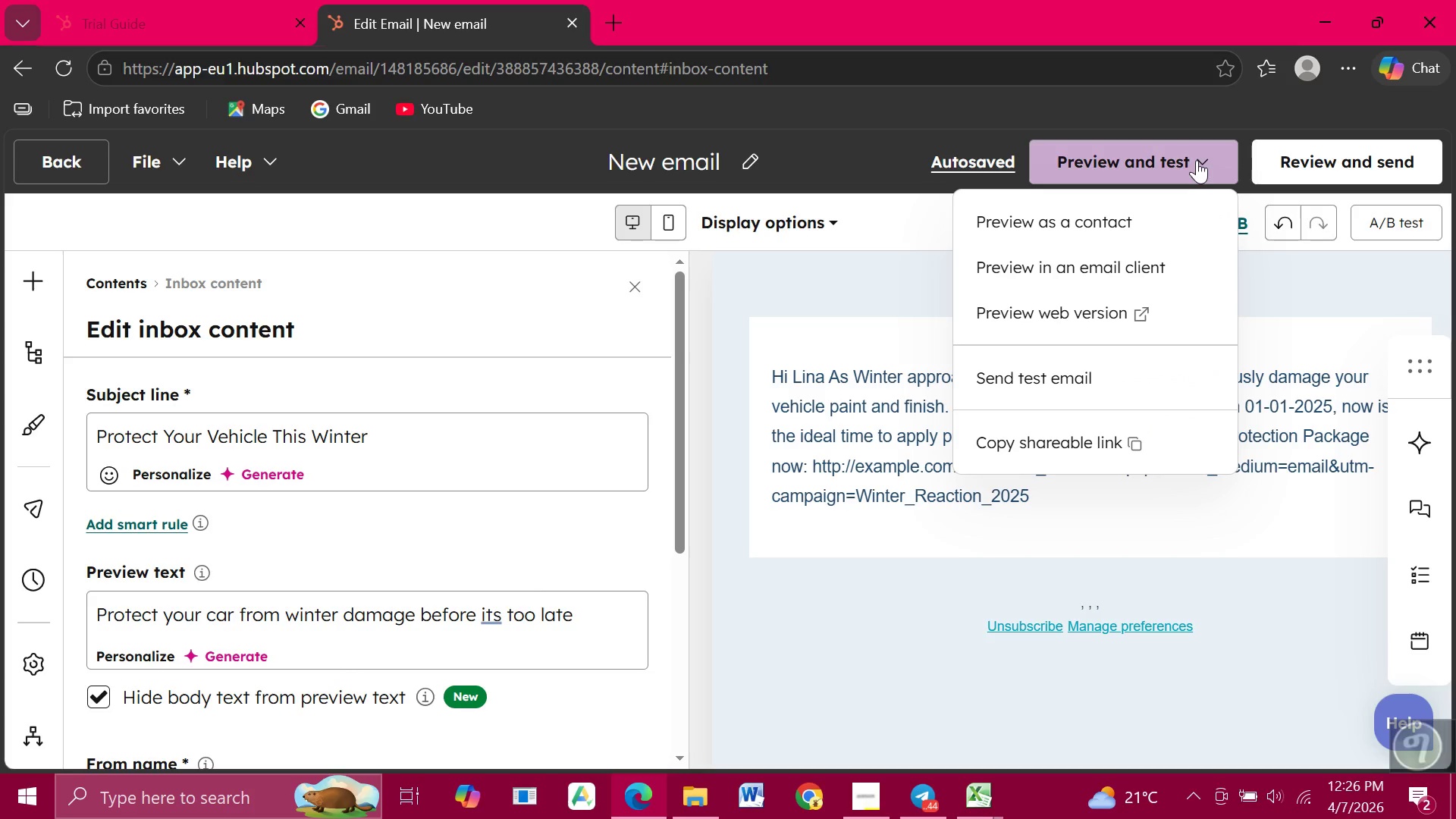 
left_click([1046, 385])
 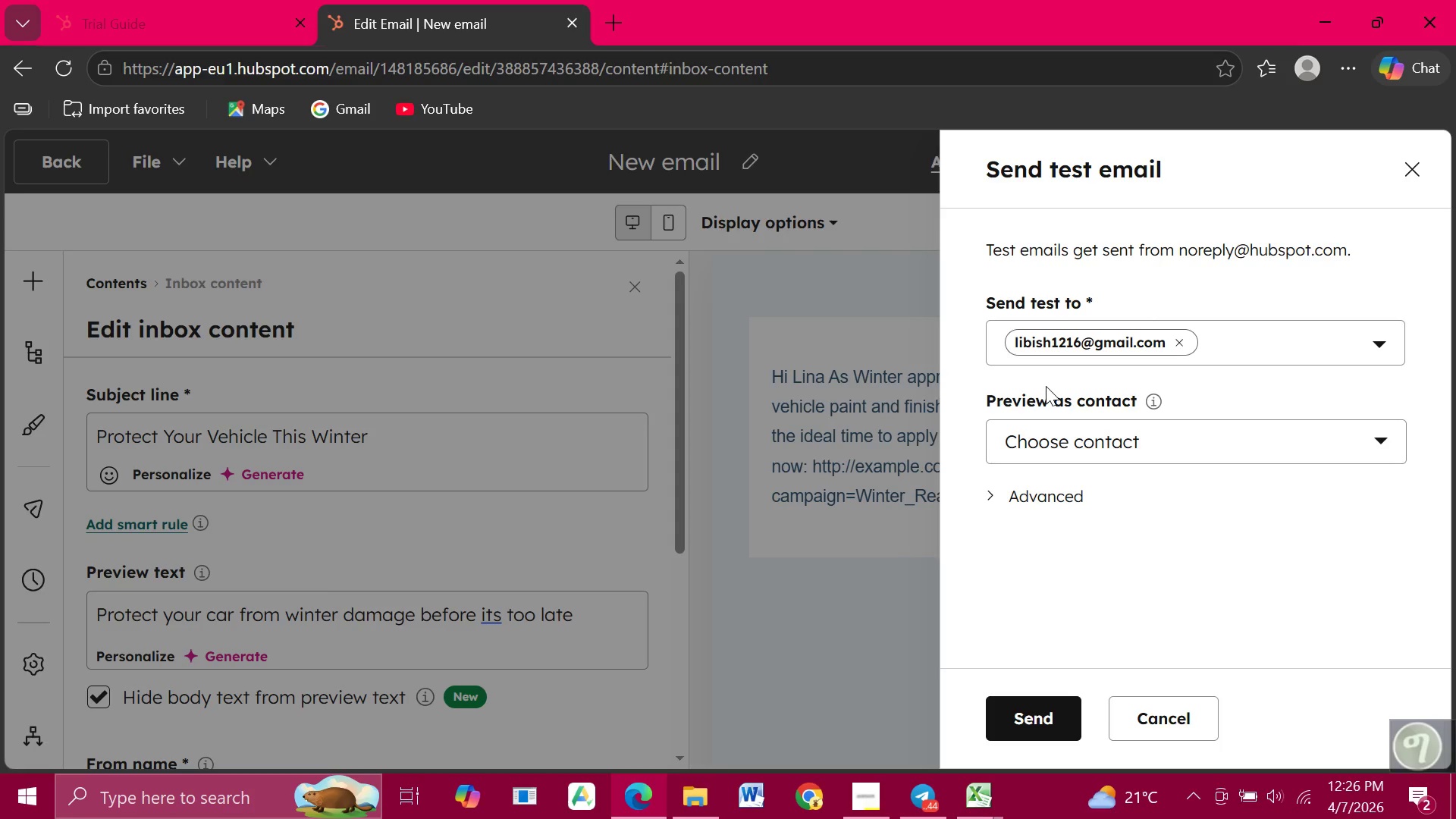 
wait(12.0)
 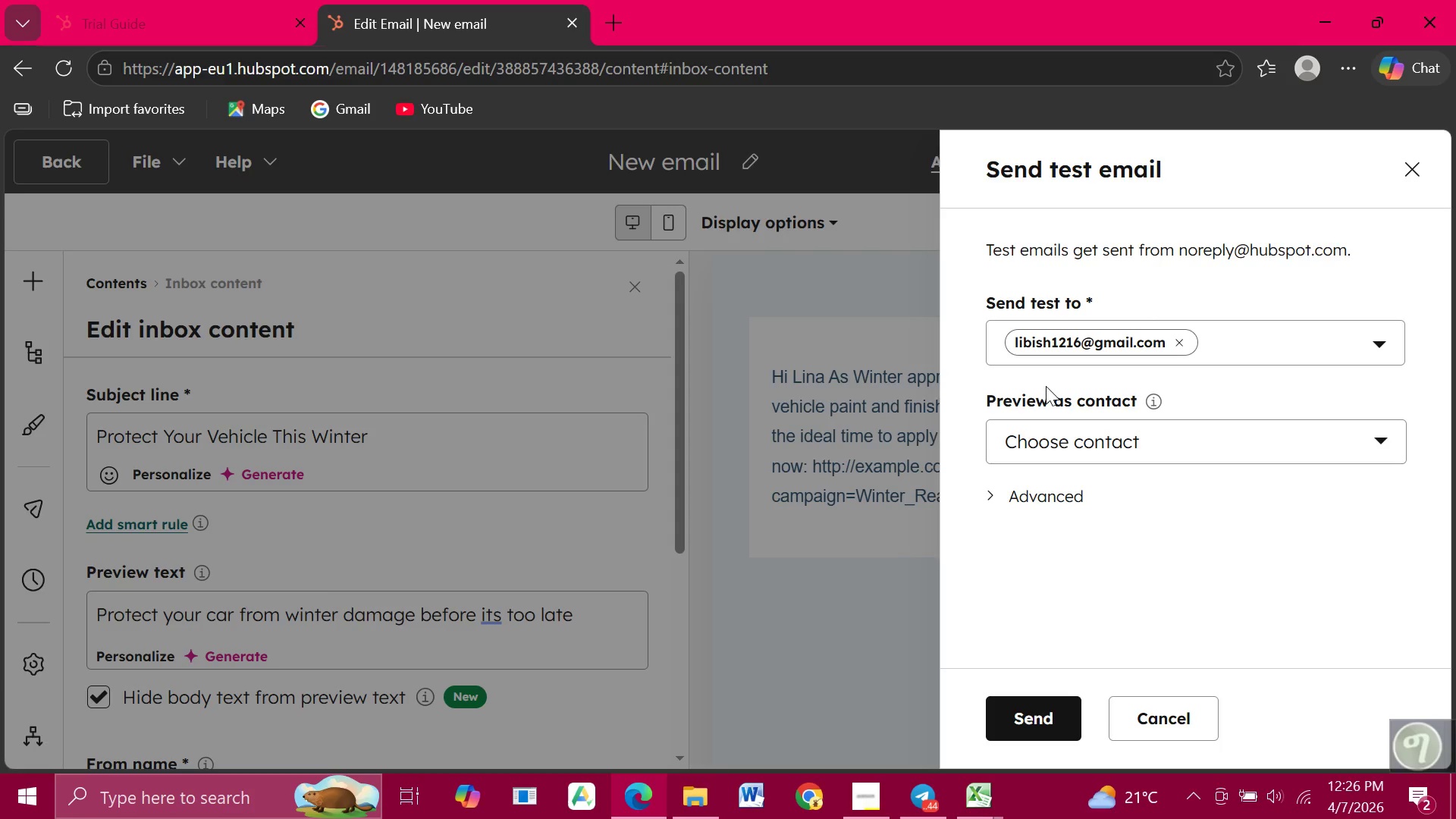 
left_click([1057, 439])
 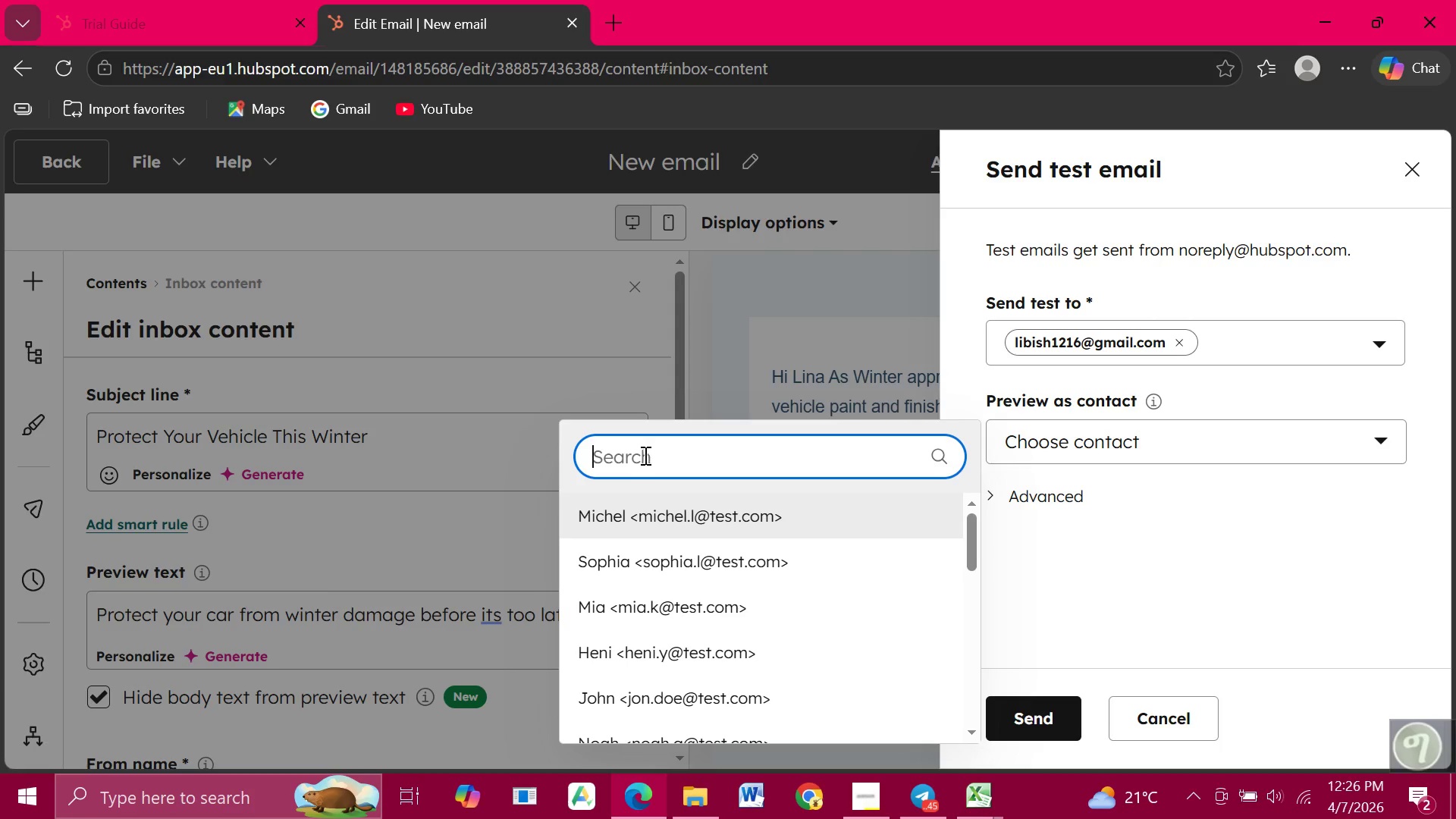 
wait(6.77)
 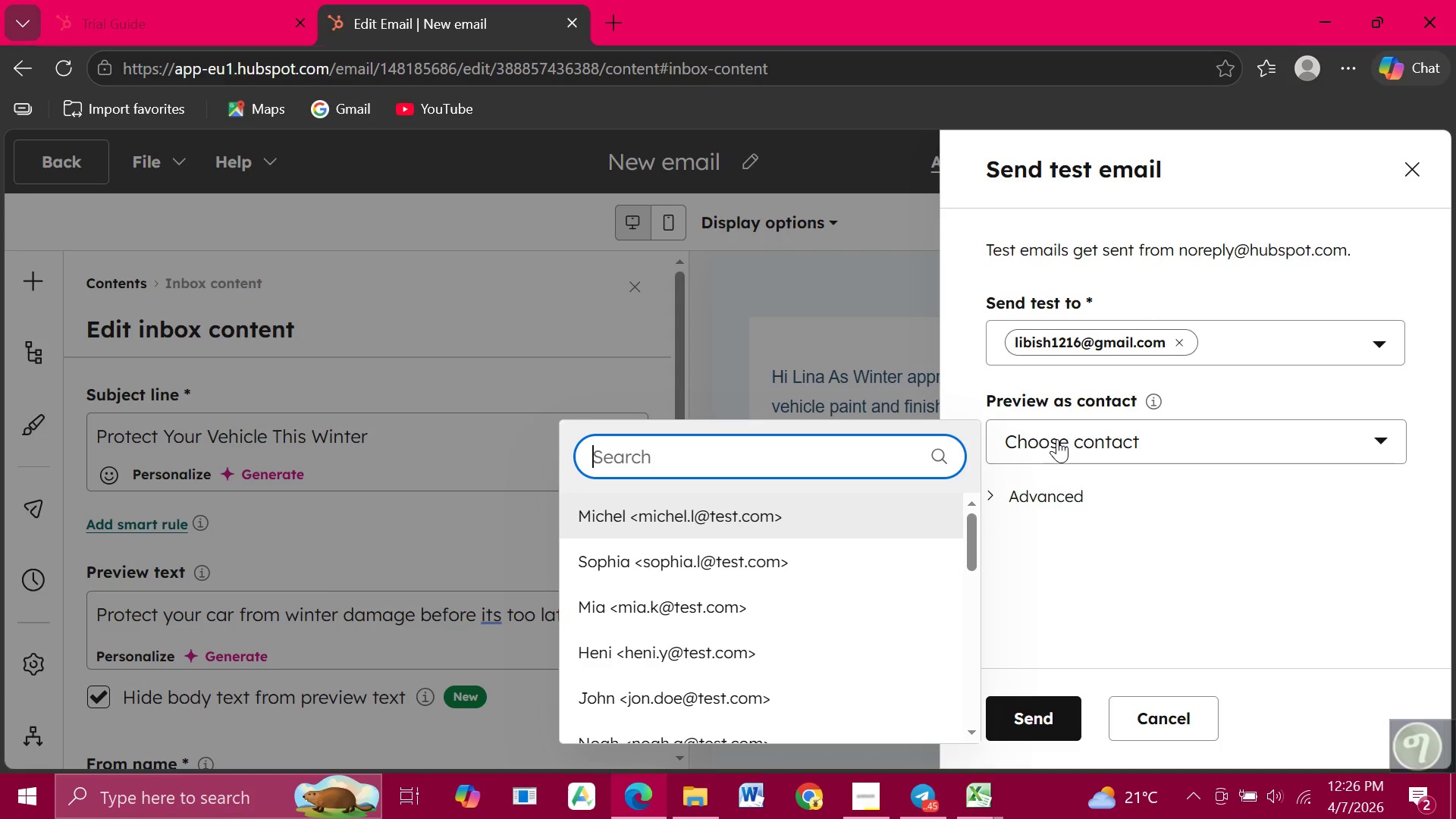 
scroll: coordinate [653, 636], scroll_direction: down, amount: 15.0
 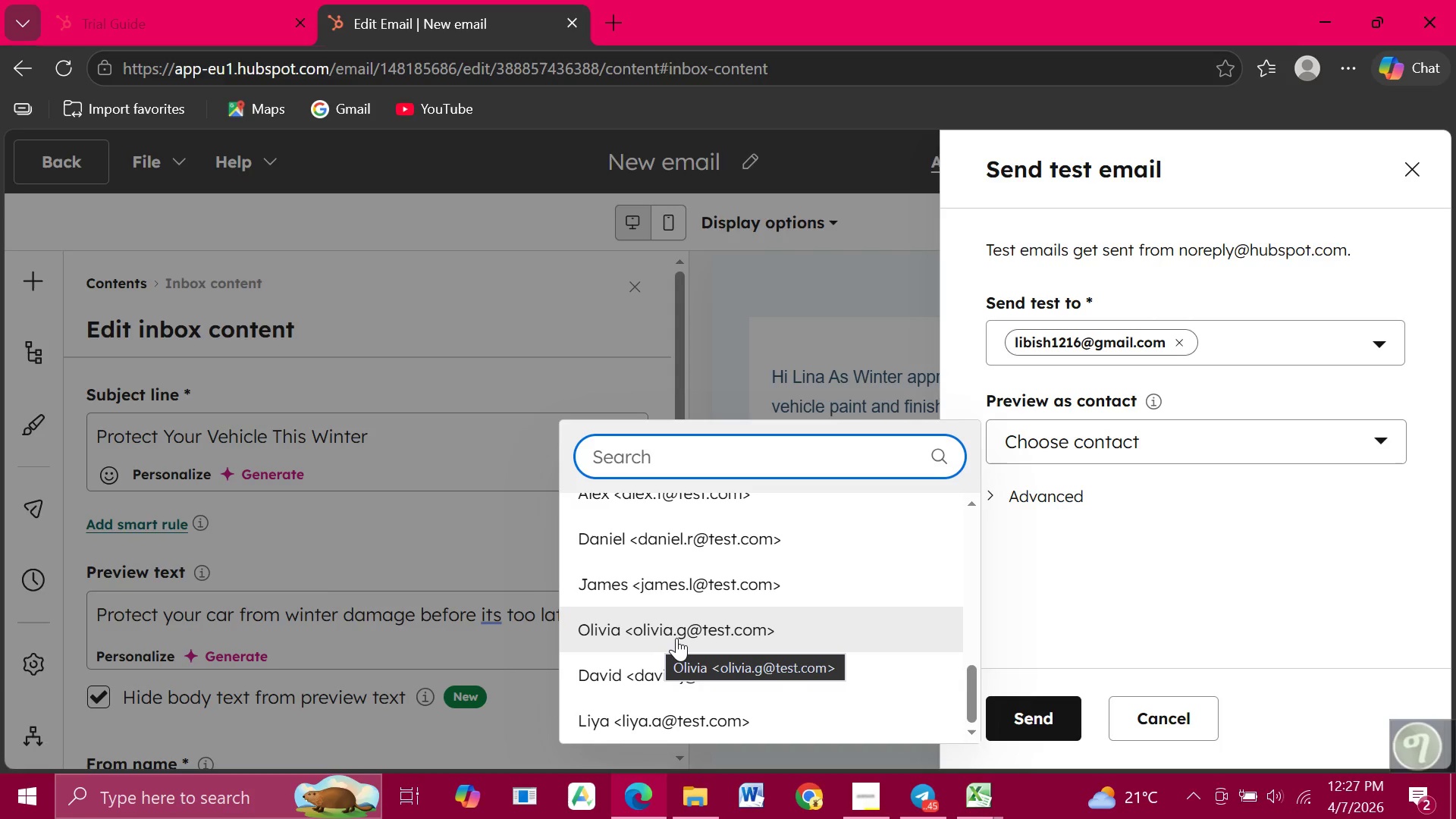 
wait(17.5)
 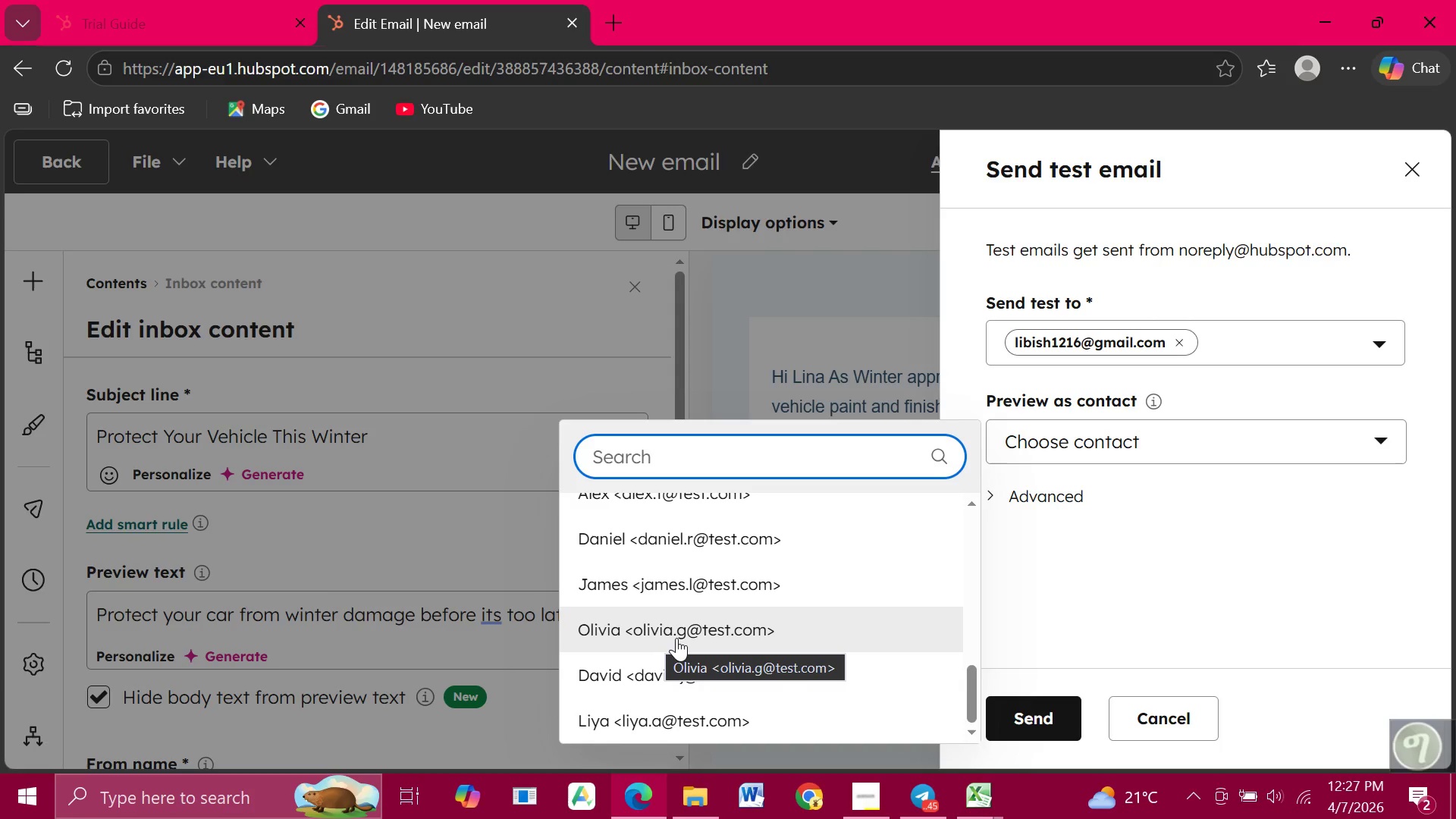 
left_click([666, 715])
 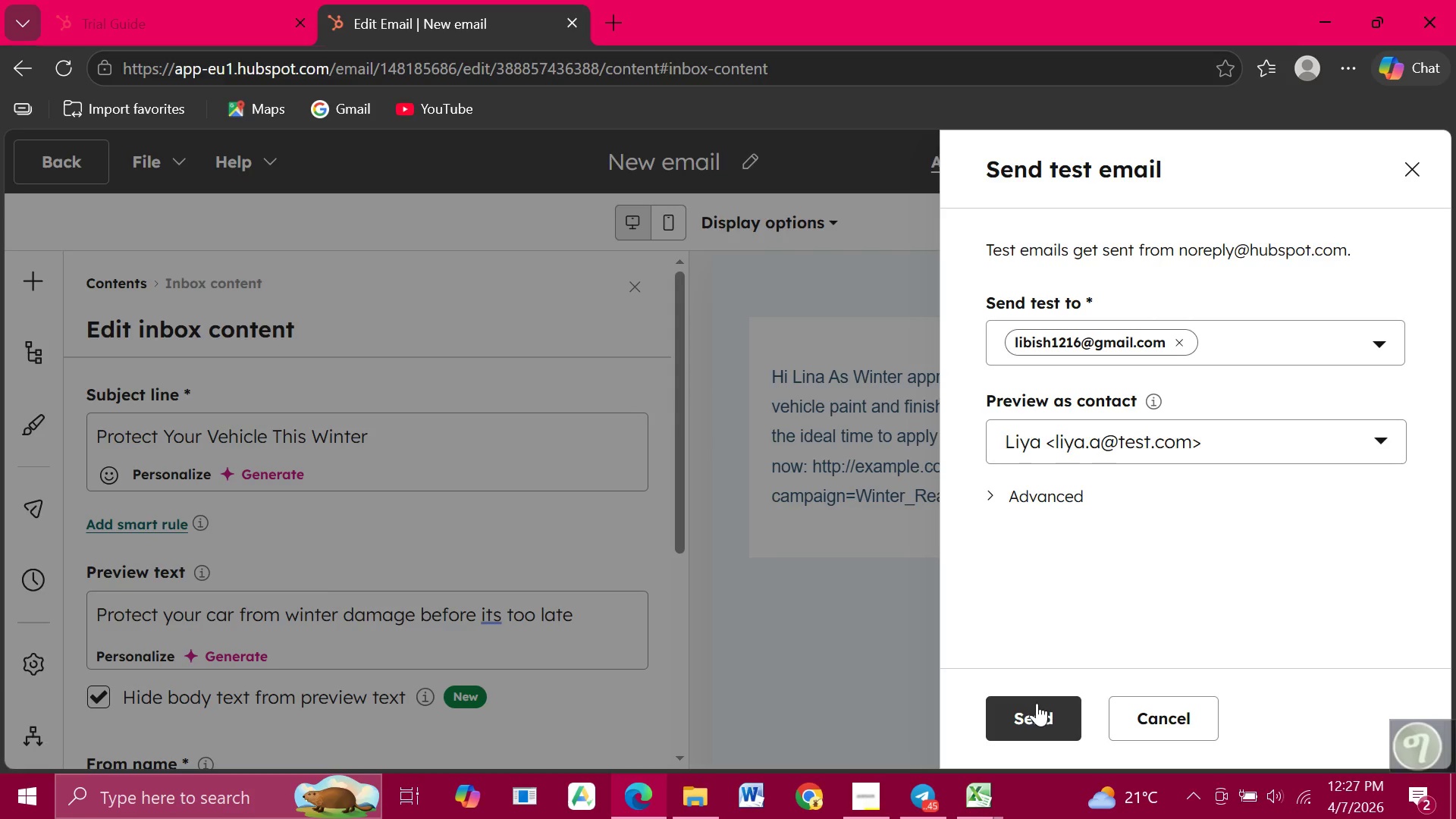 
wait(6.72)
 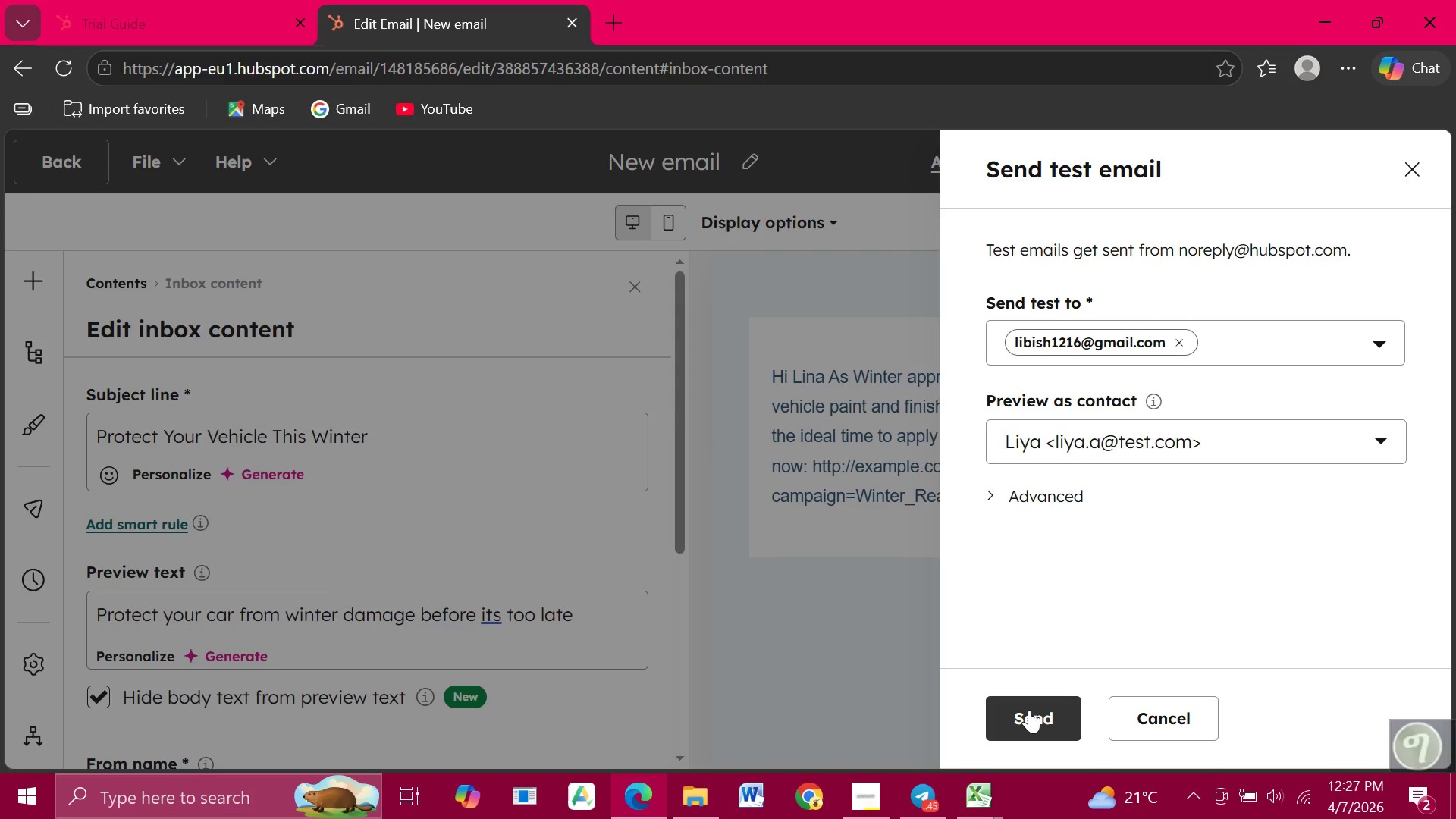 
left_click([1024, 714])
 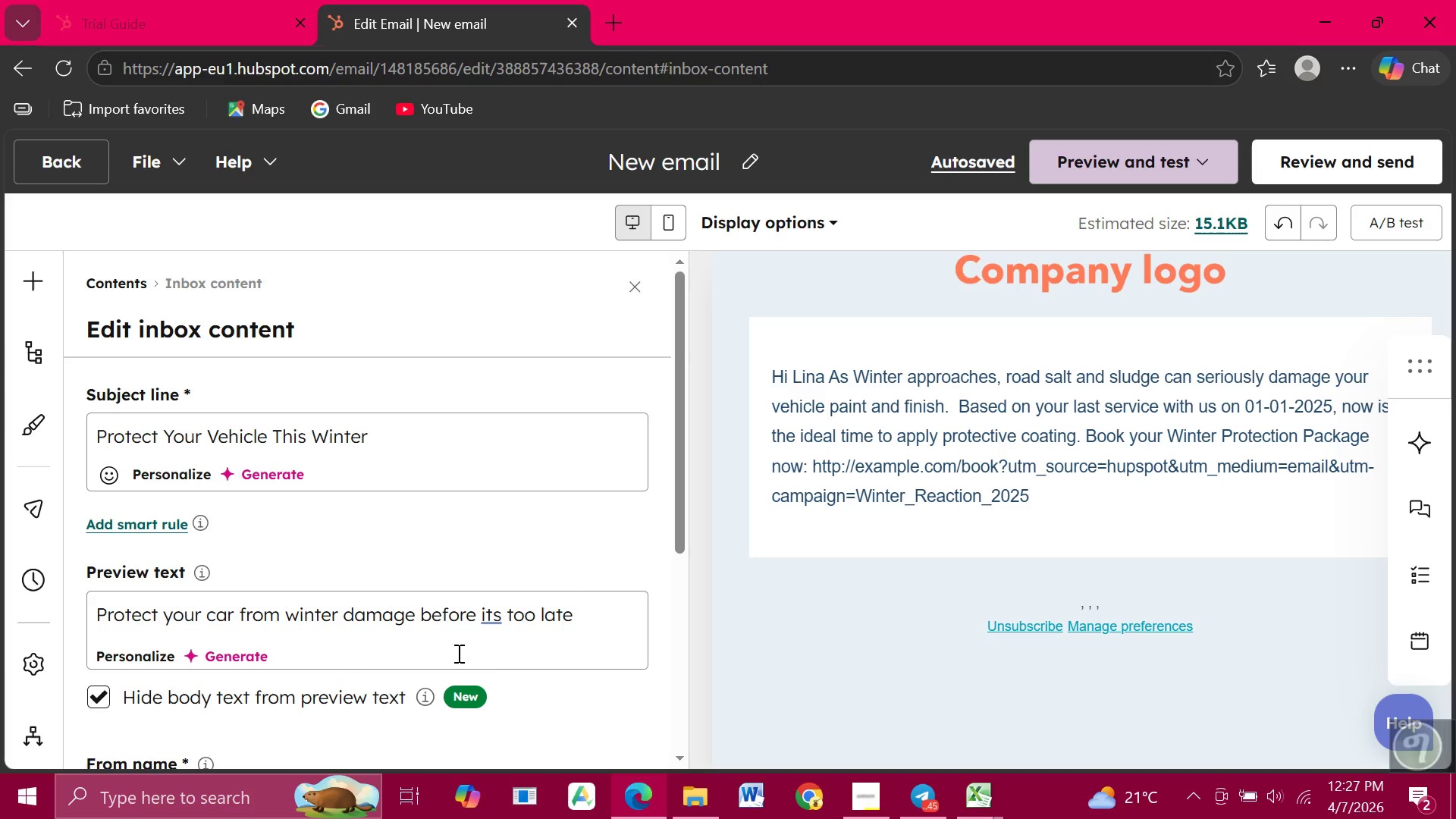 
wait(32.7)
 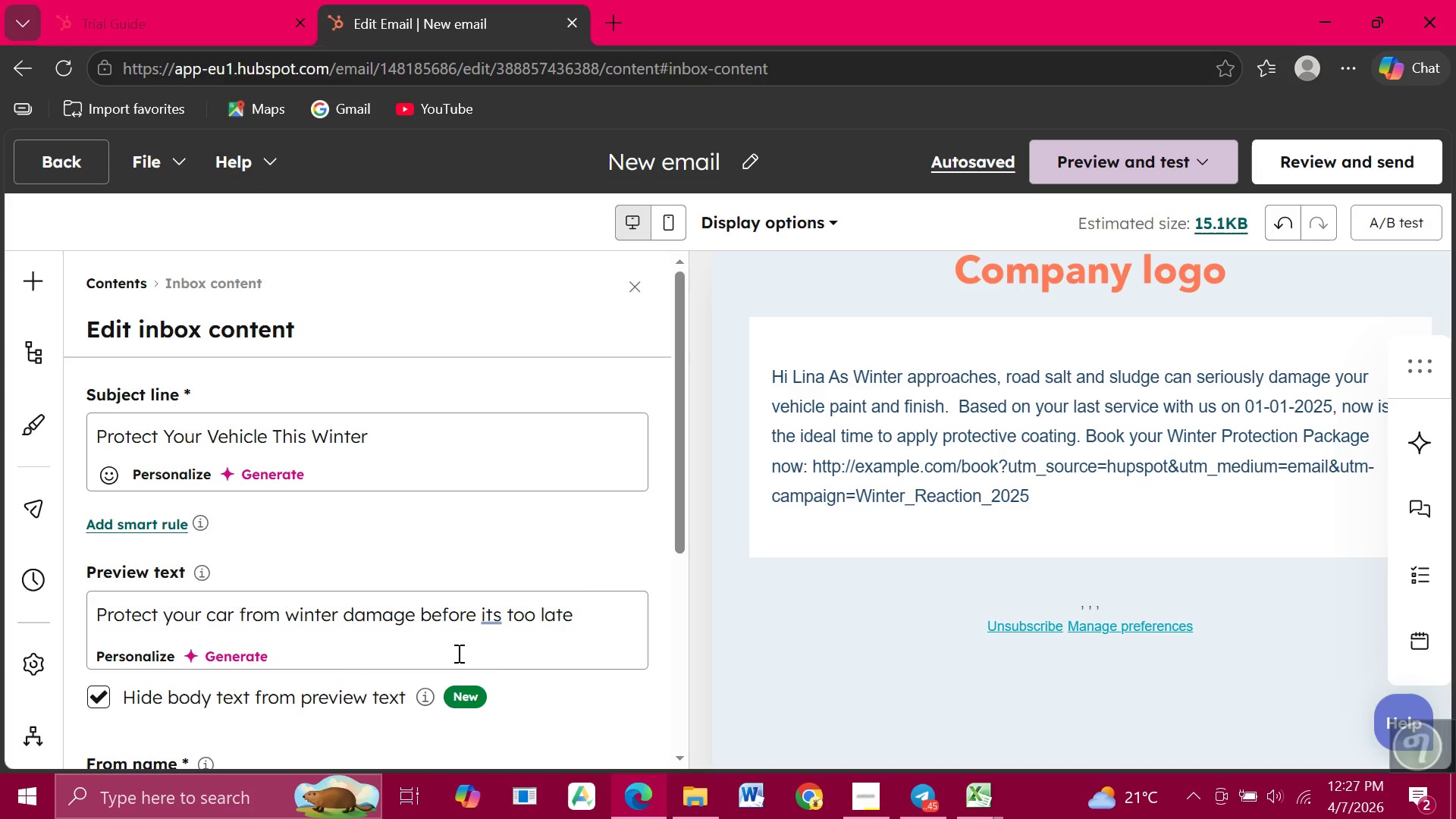 
scroll: coordinate [426, 344], scroll_direction: down, amount: 6.0
 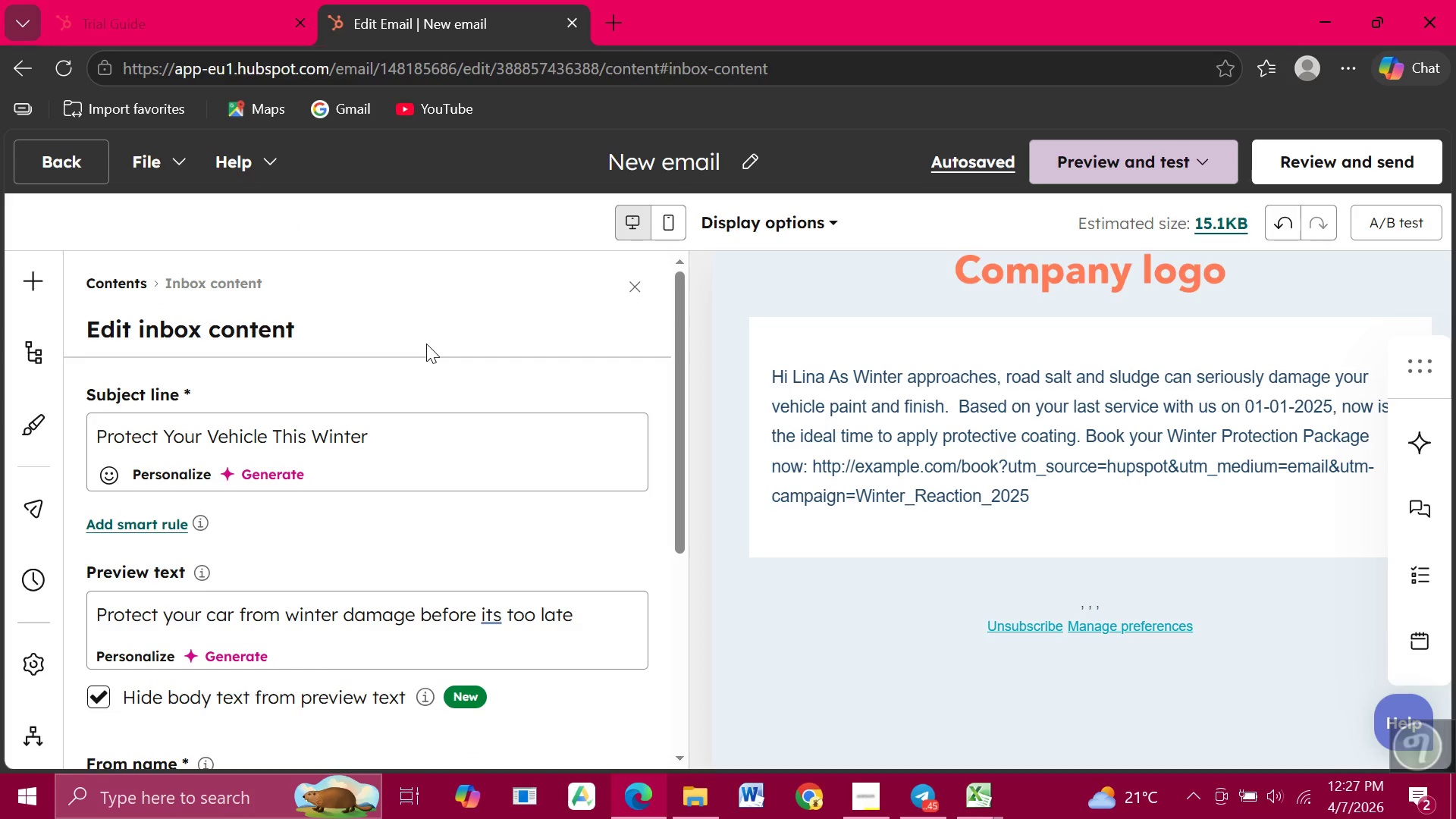 
scroll: coordinate [426, 344], scroll_direction: up, amount: 4.0
 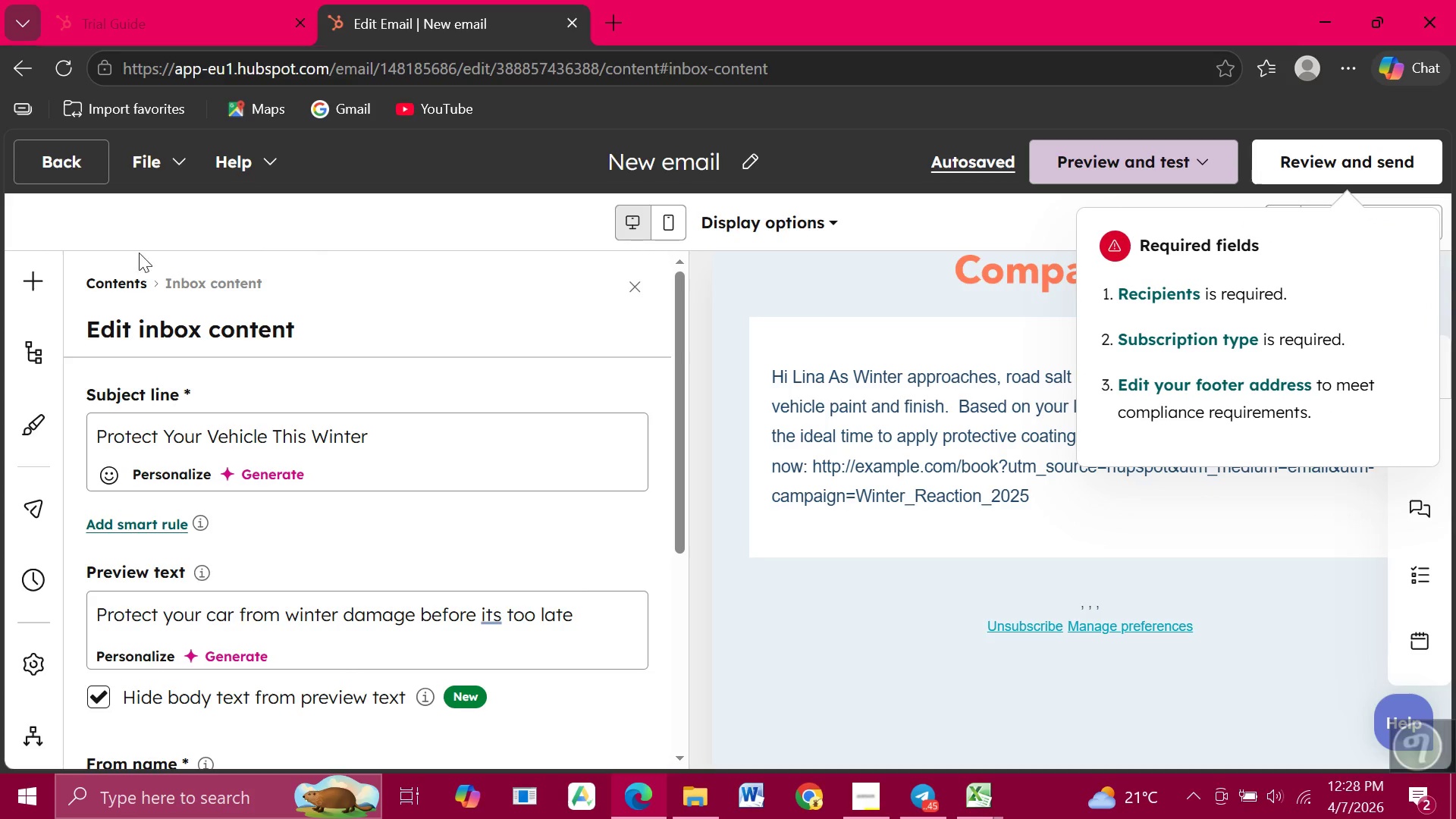 
wait(13.8)
 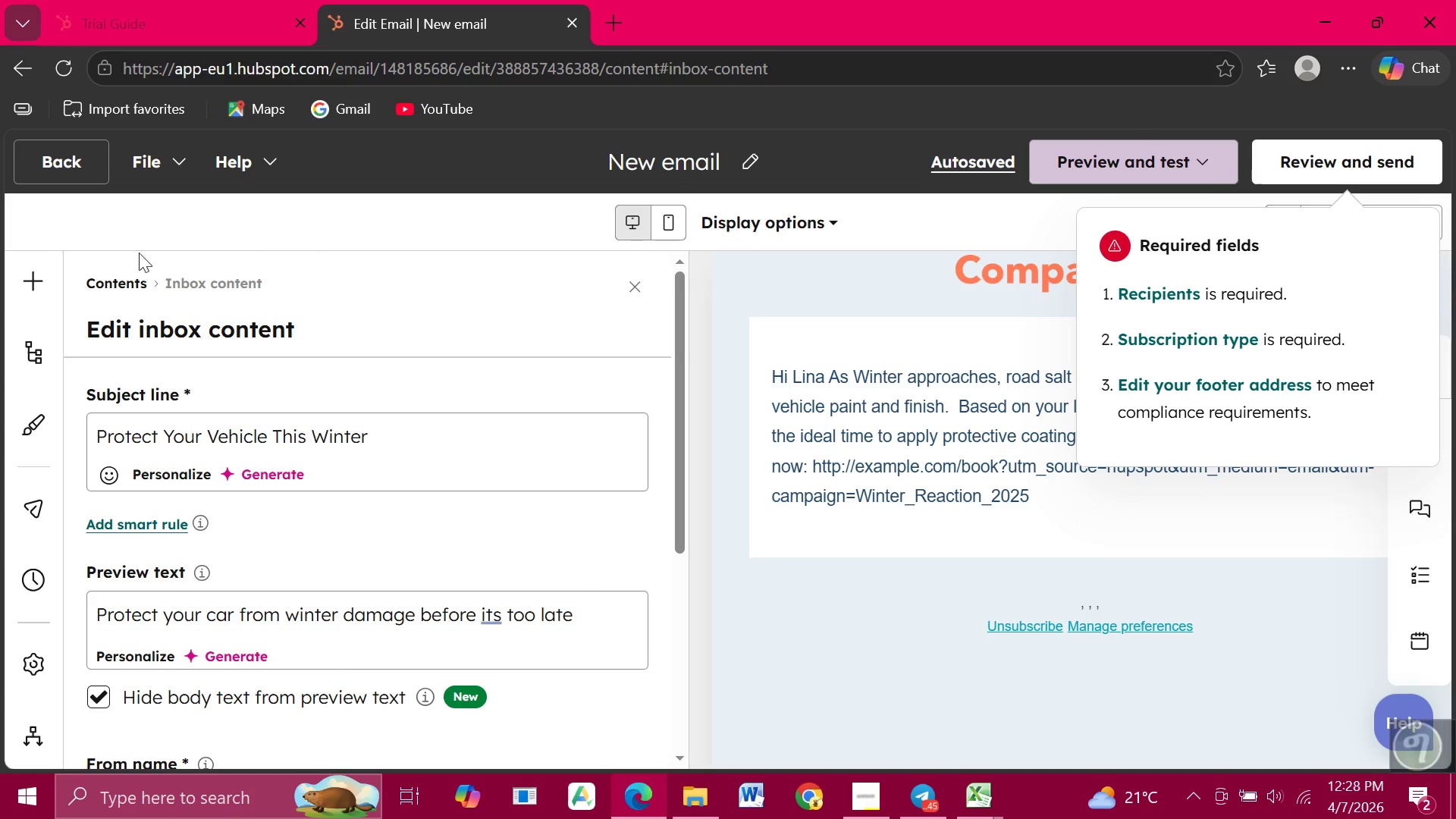 
left_click([67, 174])
 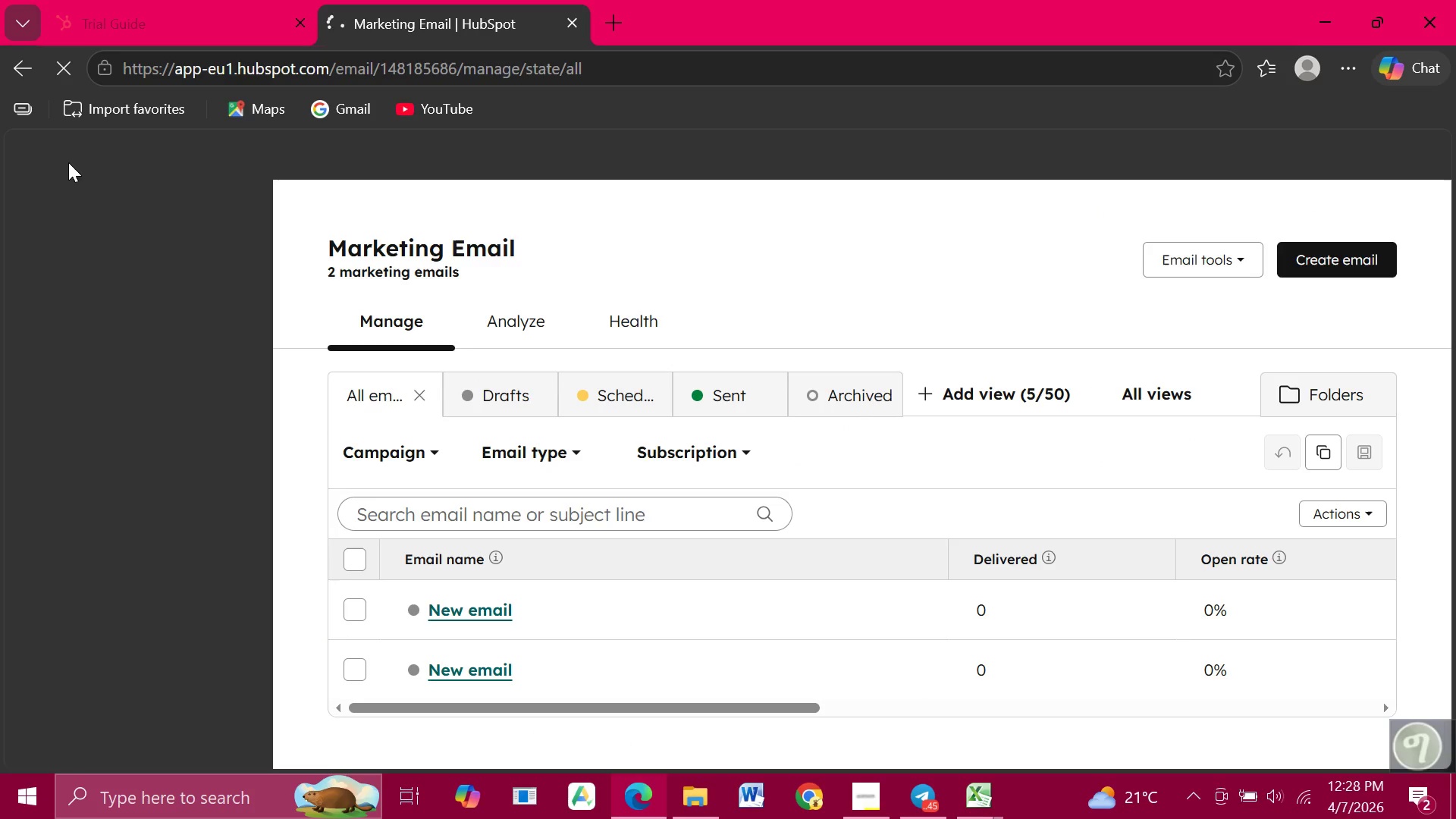 
wait(11.08)
 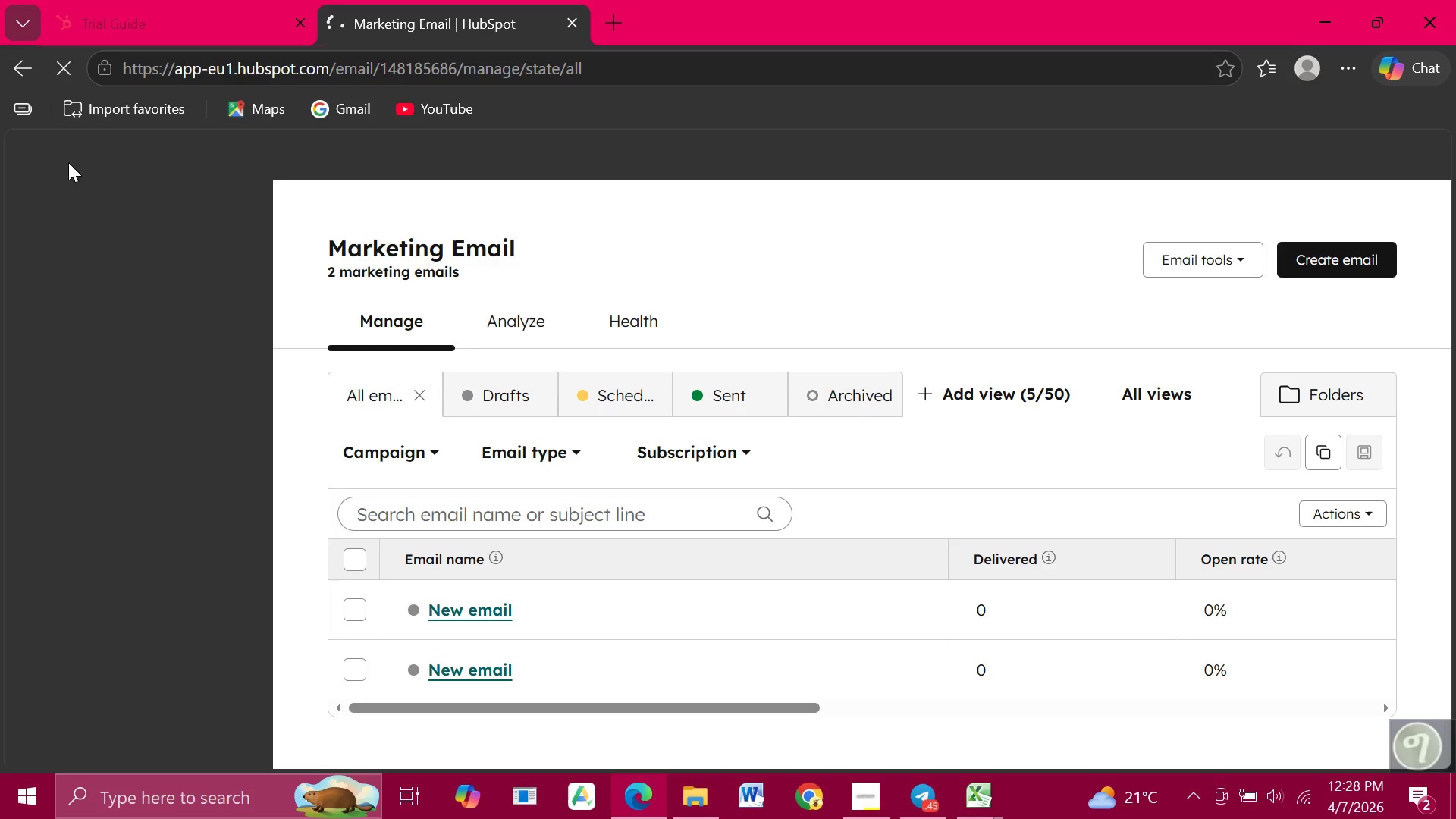 
left_click([96, 203])
 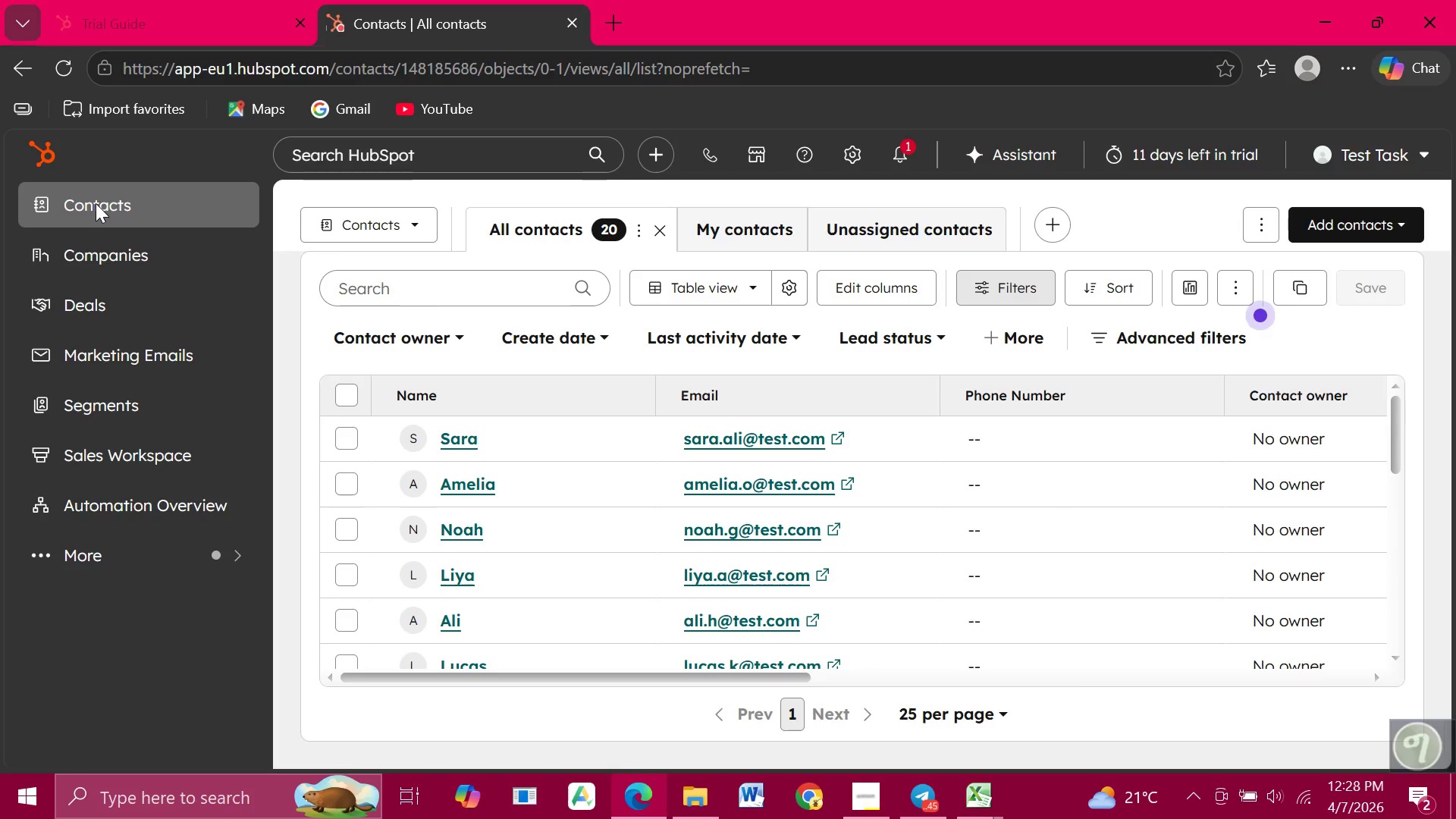 